 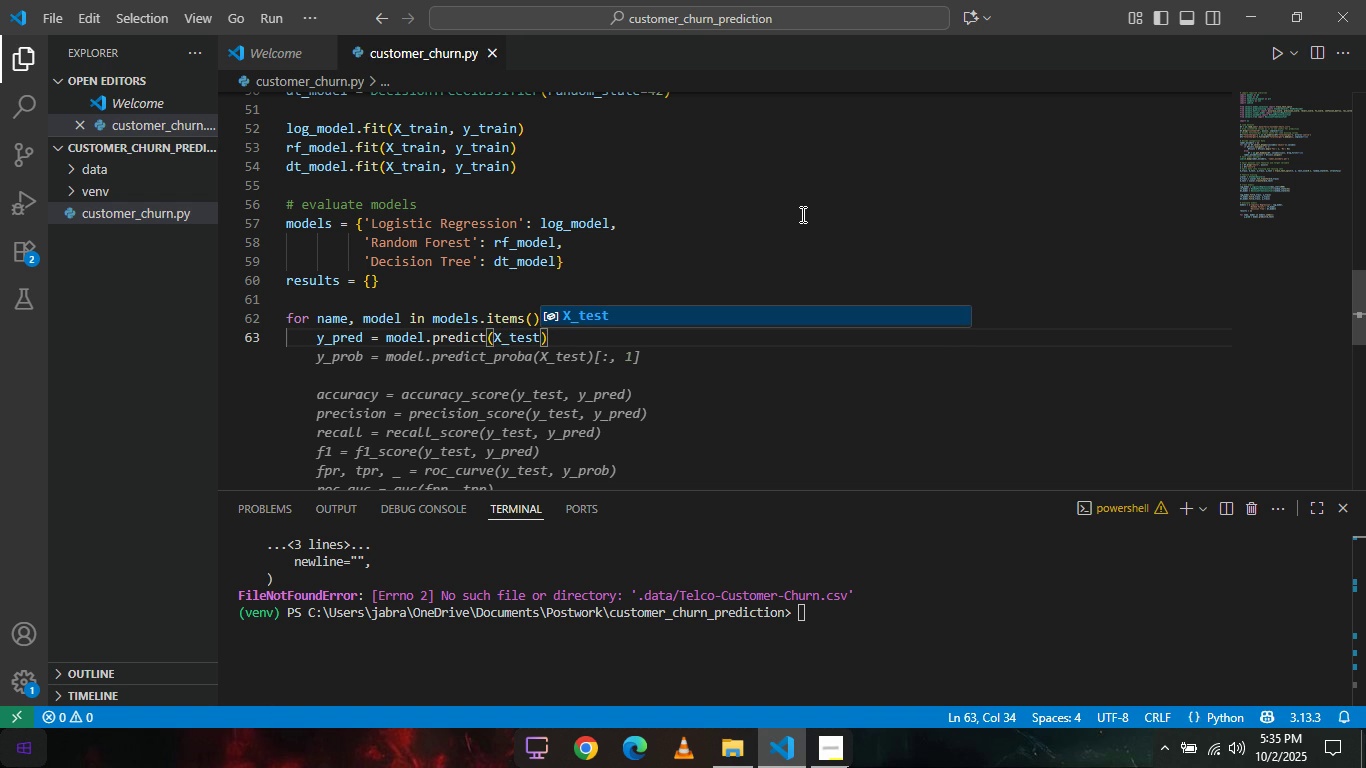 
key(ArrowRight)
 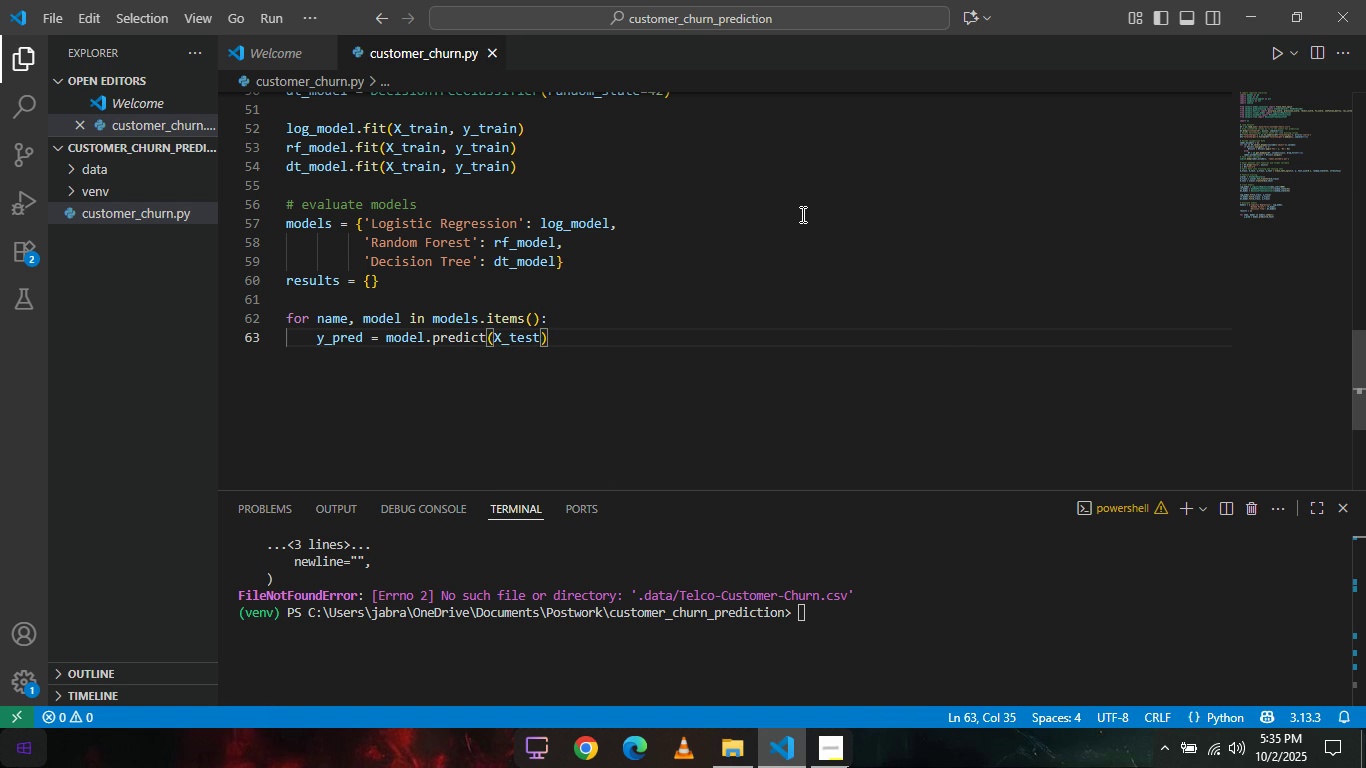 
key(Enter)
 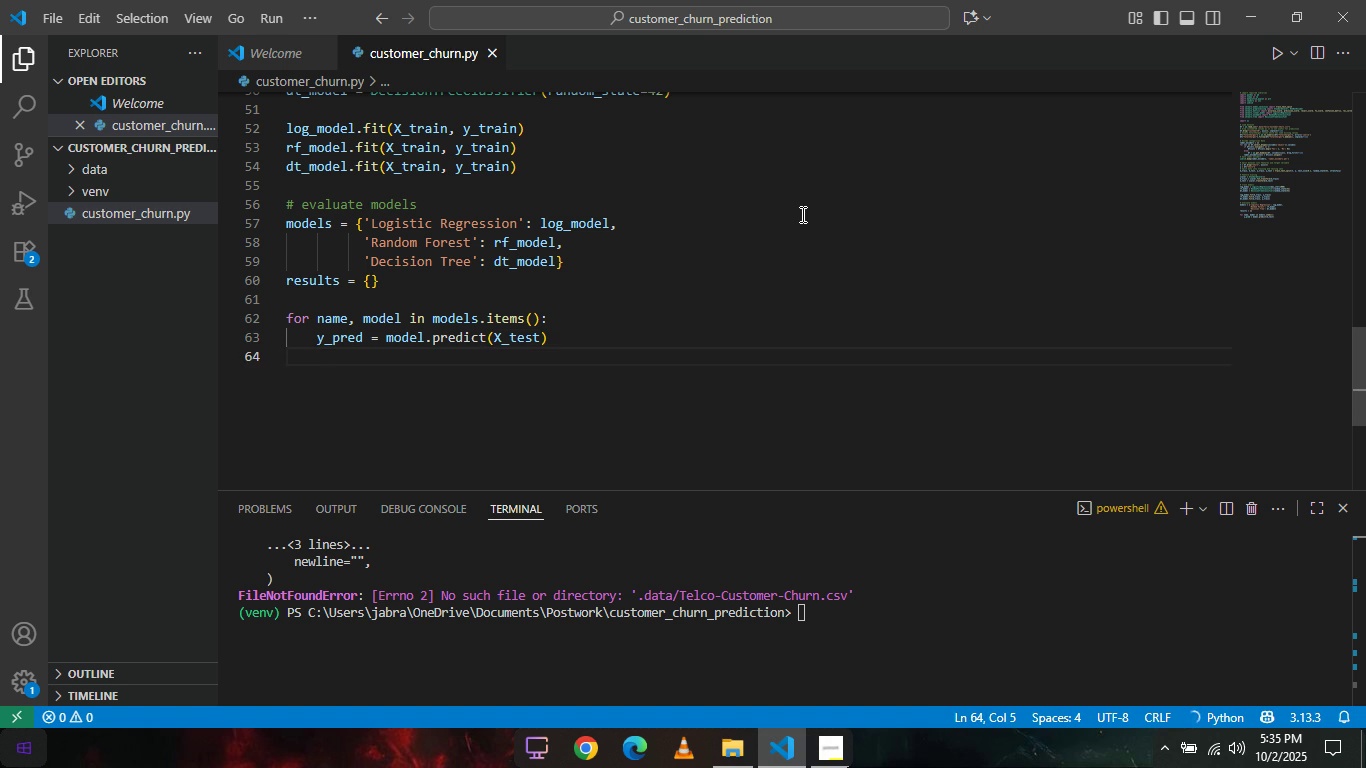 
type(acc)
 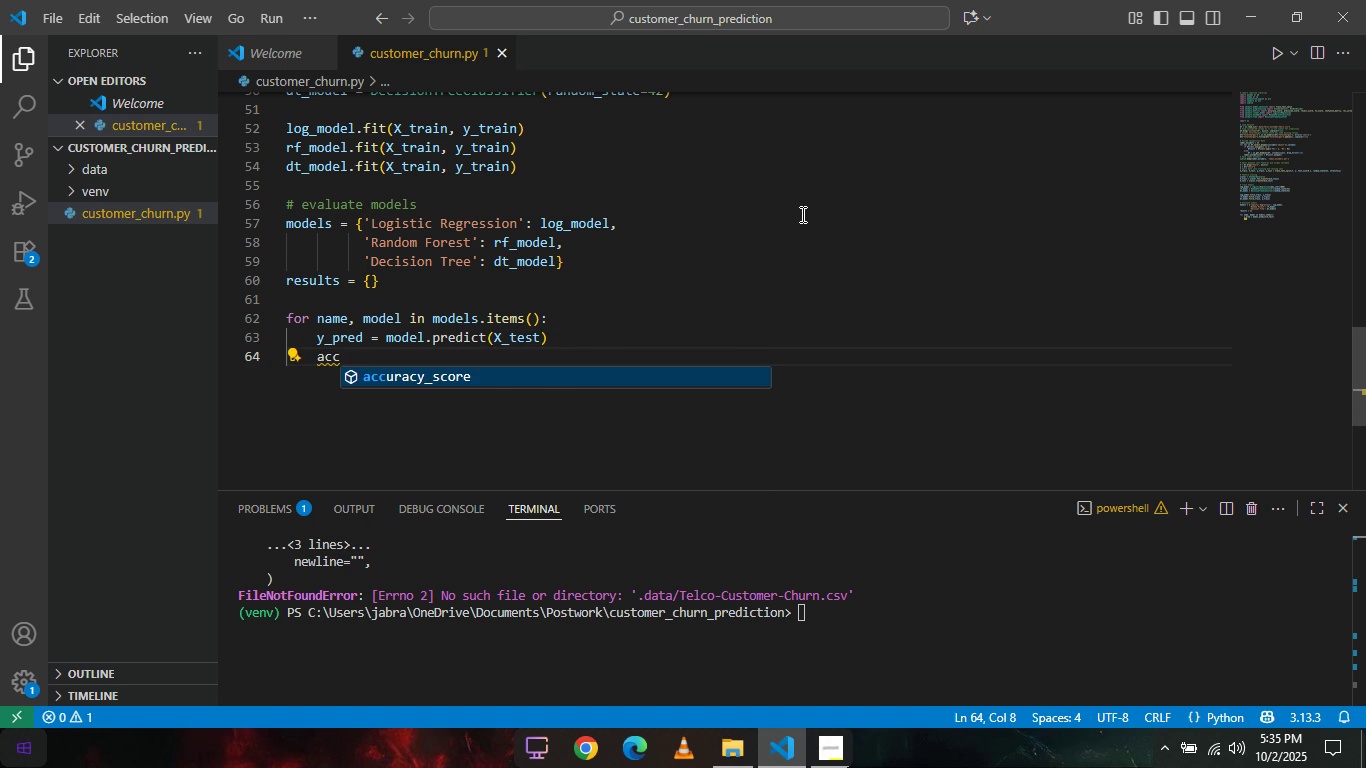 
key(Space)
 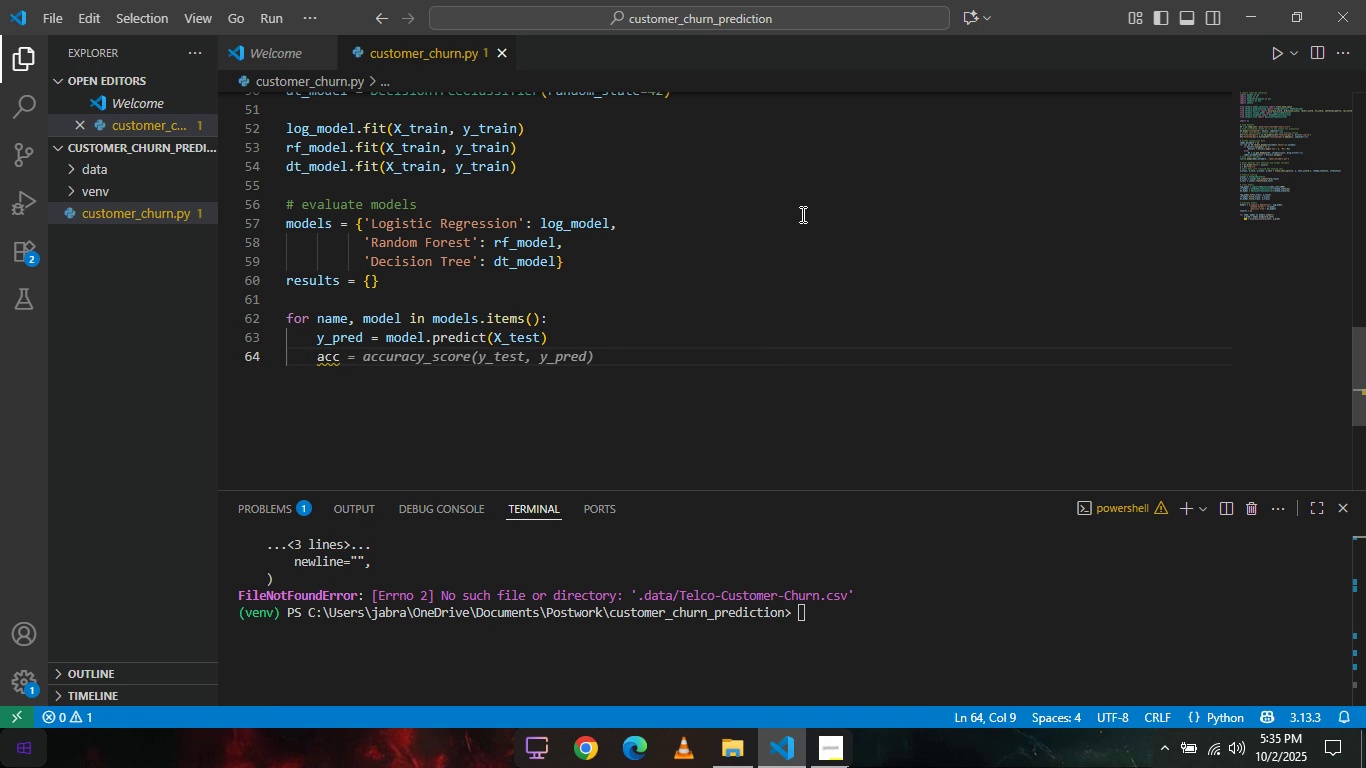 
key(Tab)
 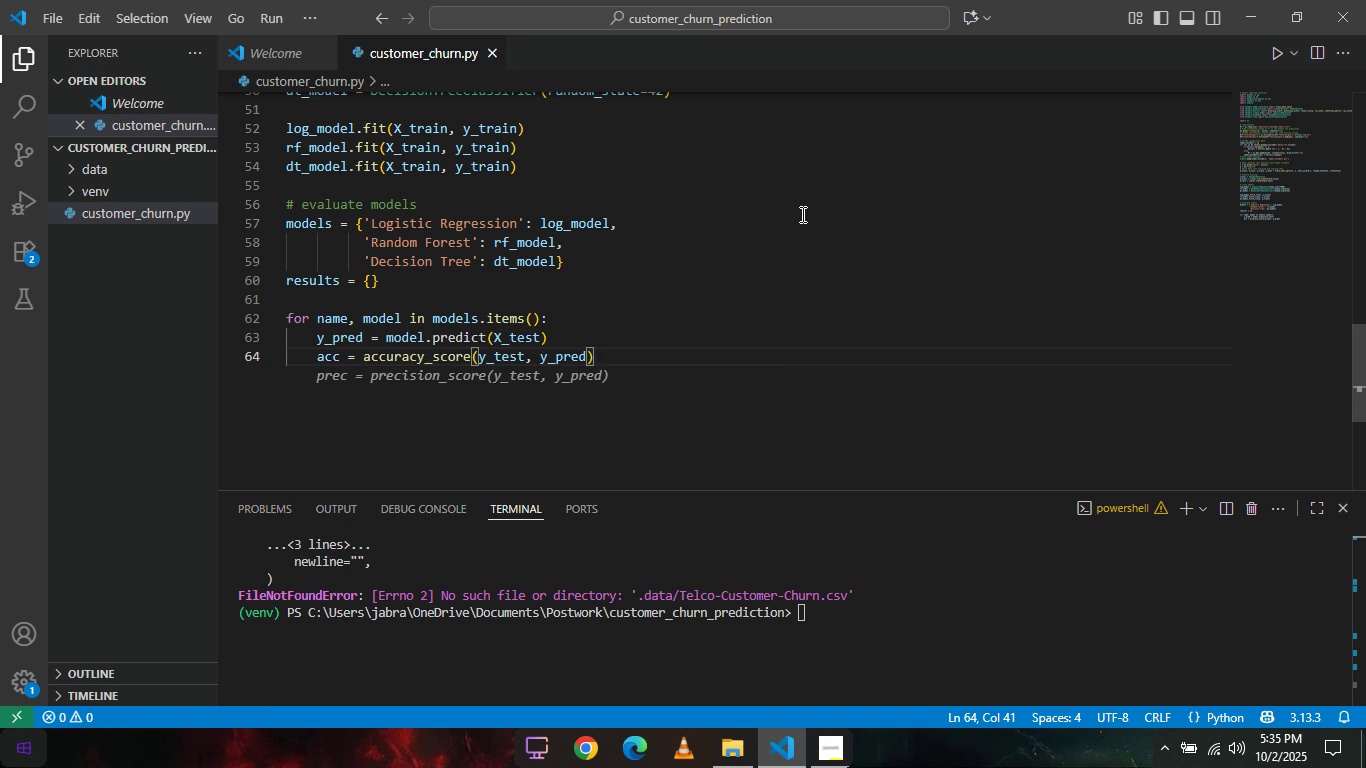 
wait(7.98)
 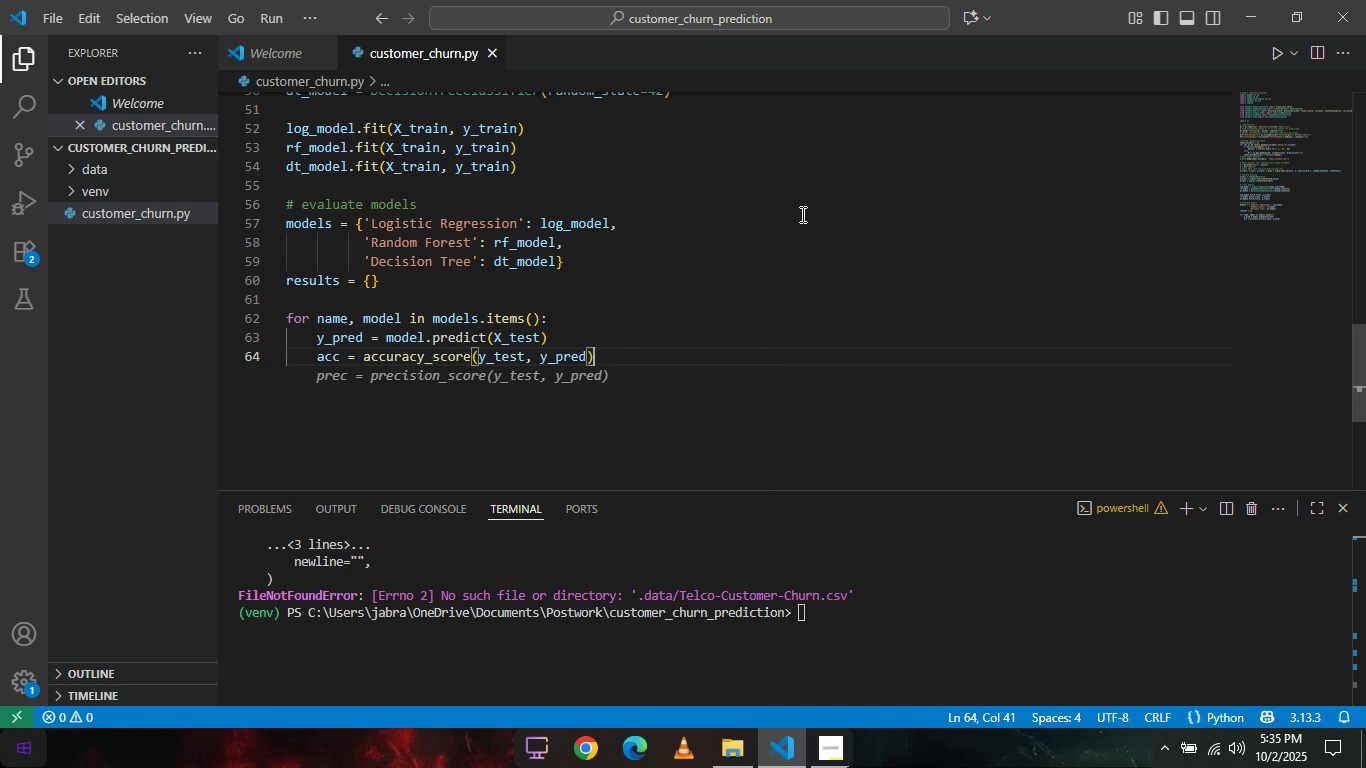 
key(Tab)
 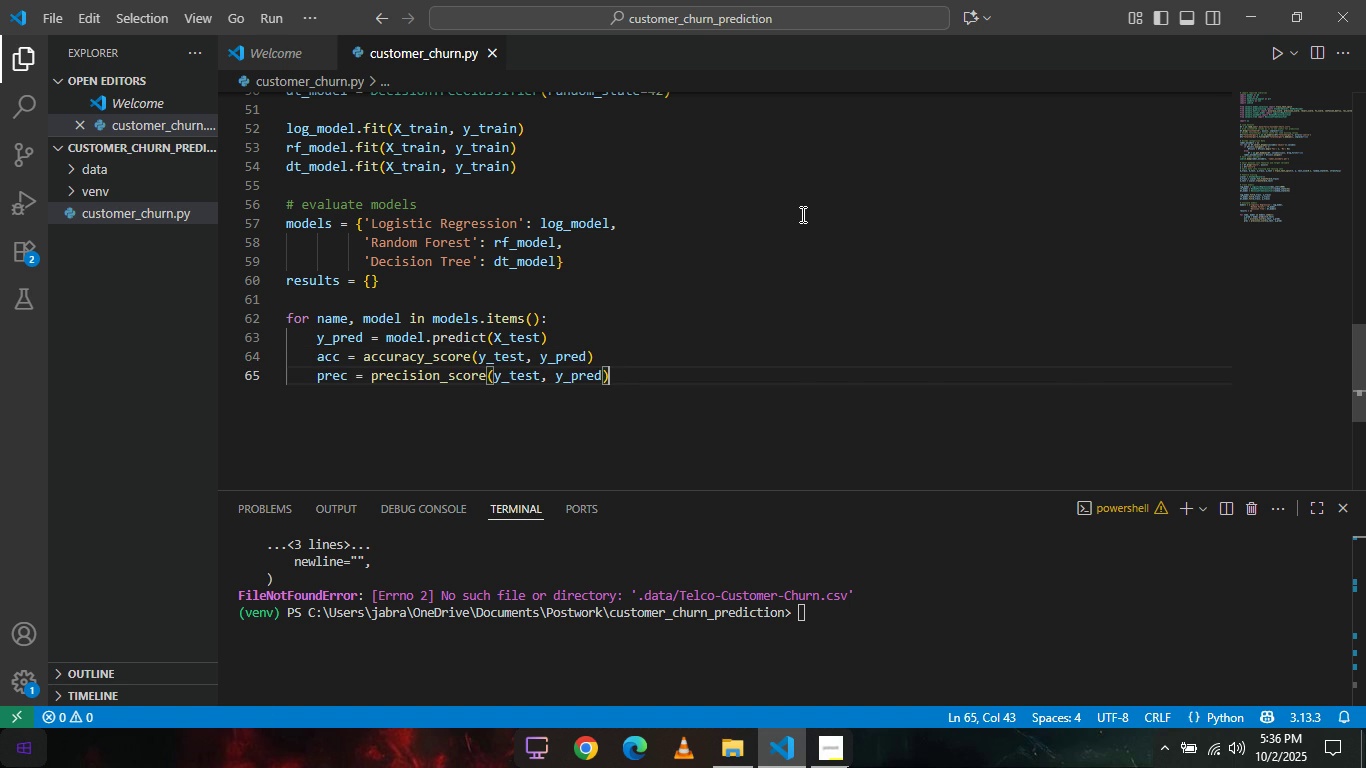 
key(Enter)
 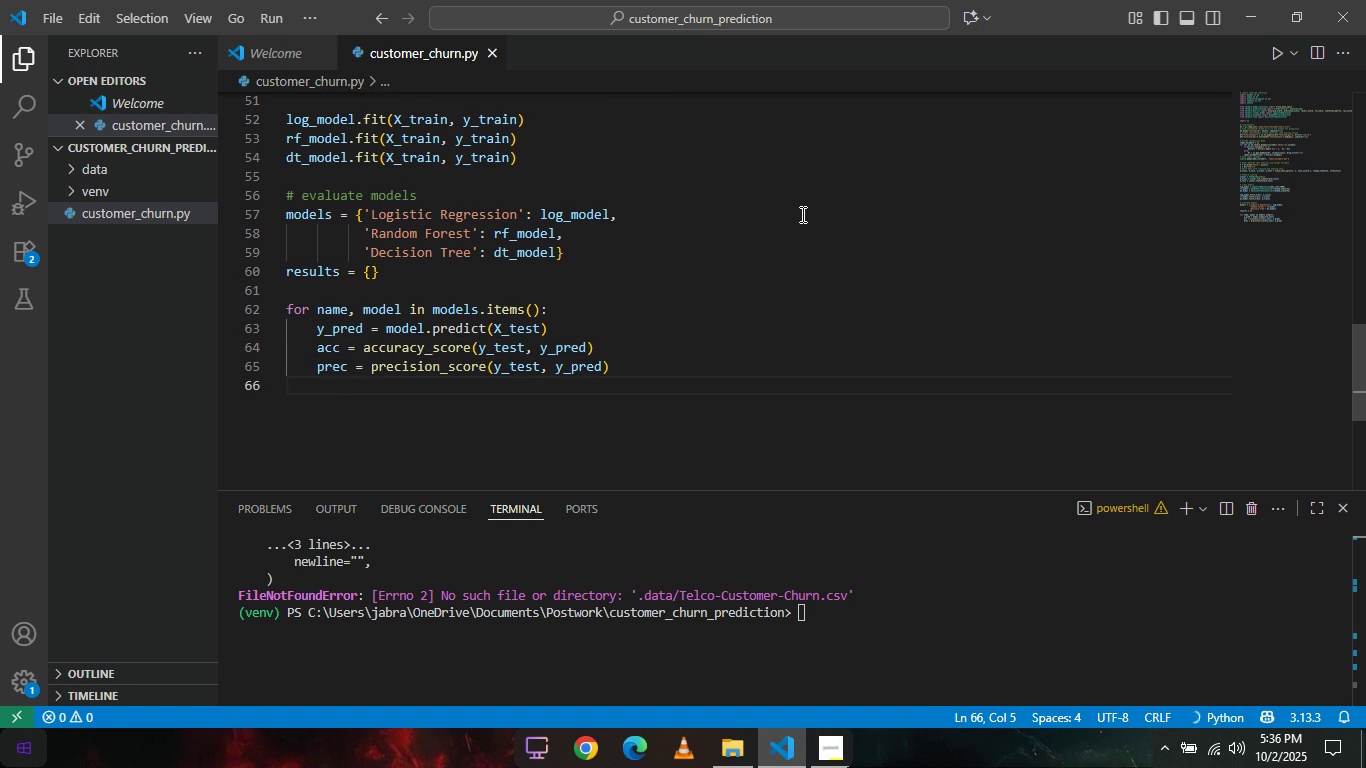 
type(rec)
 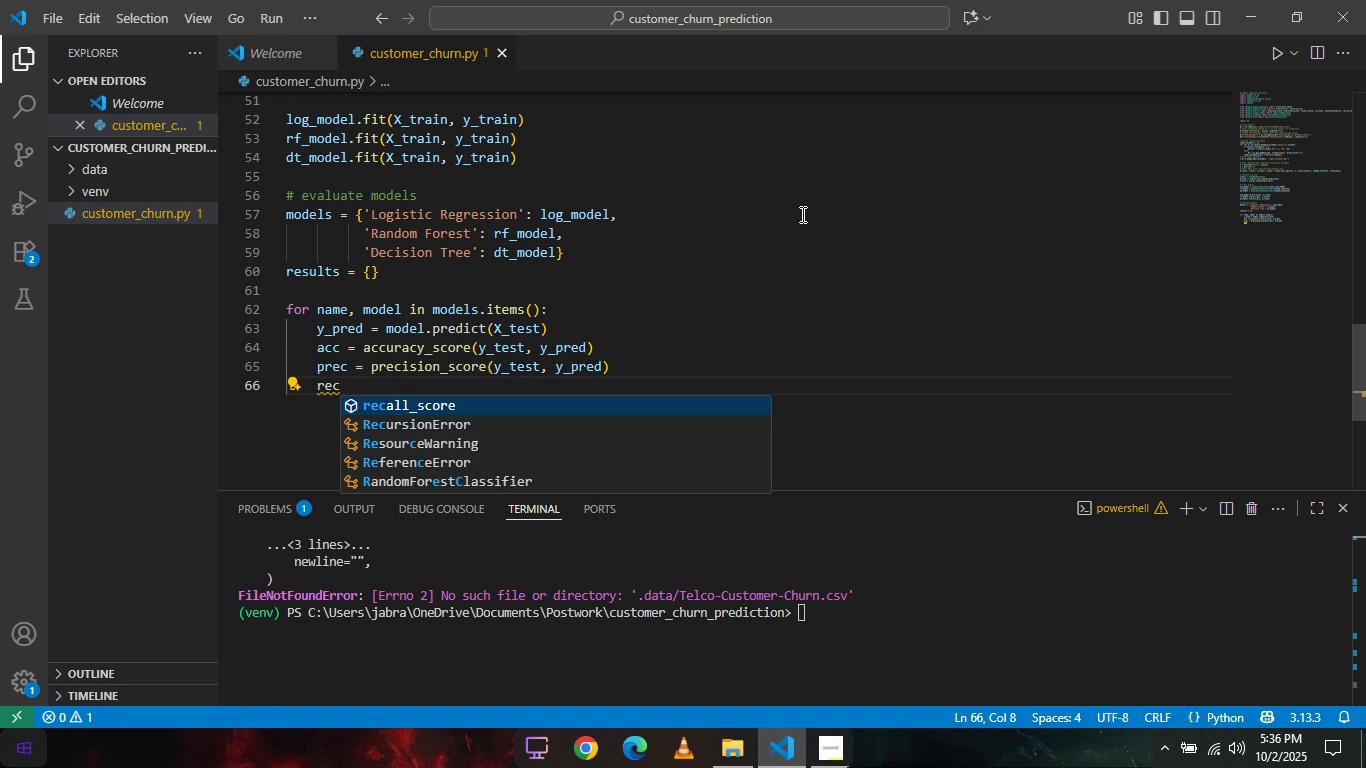 
wait(5.77)
 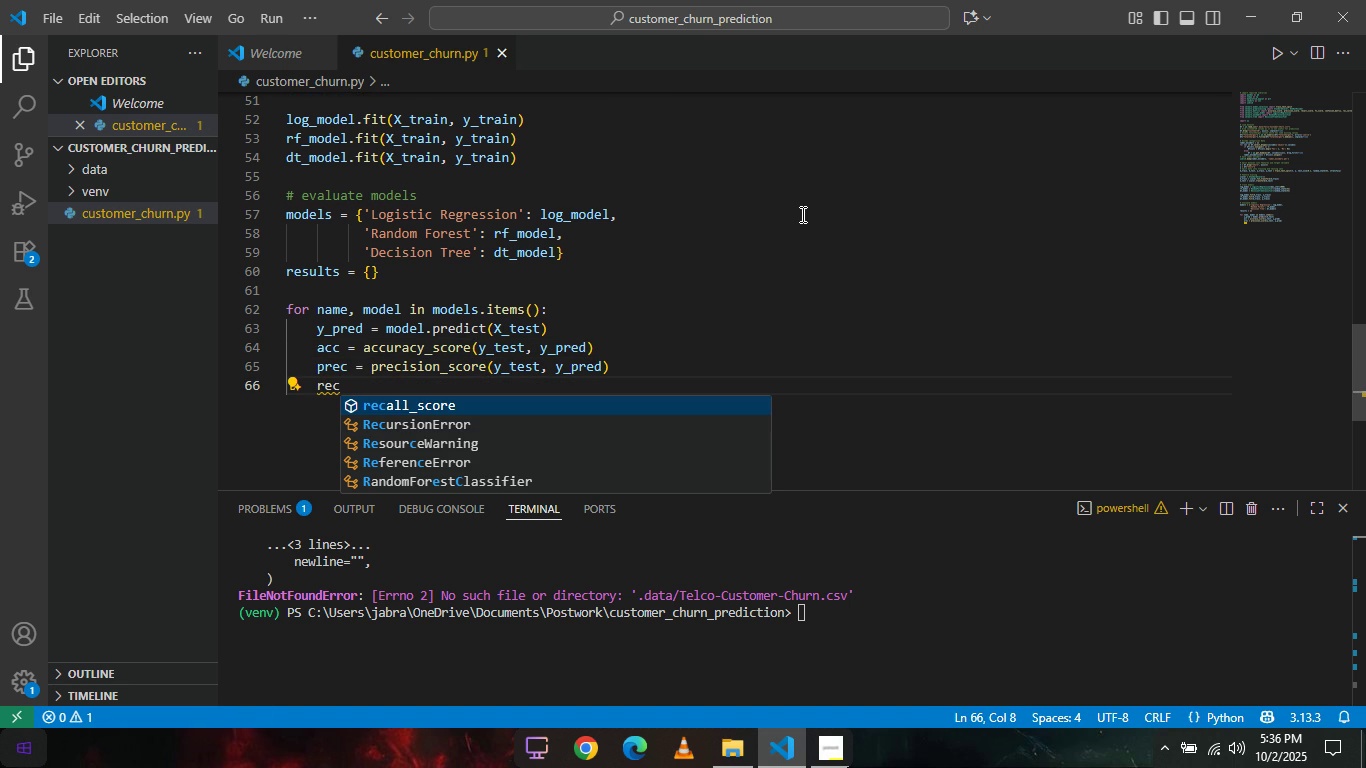 
key(Space)
 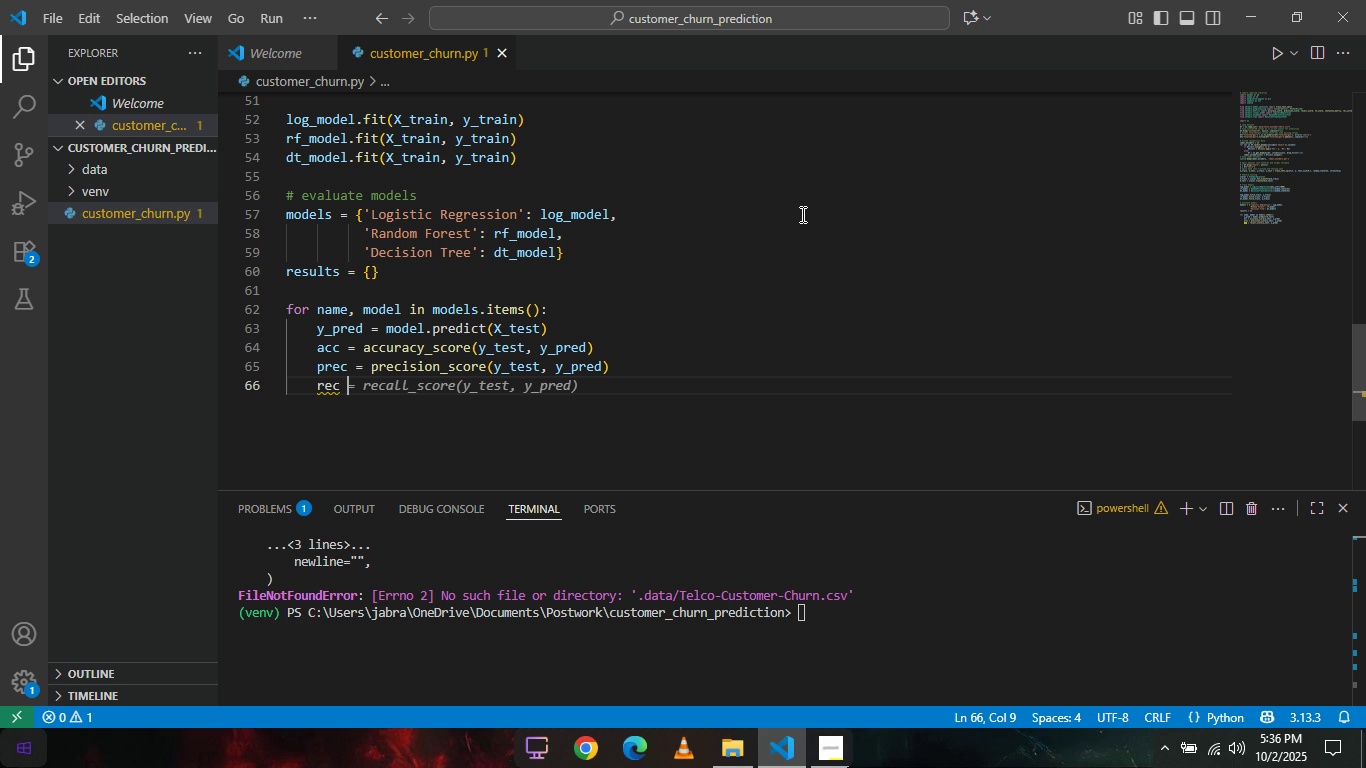 
wait(5.21)
 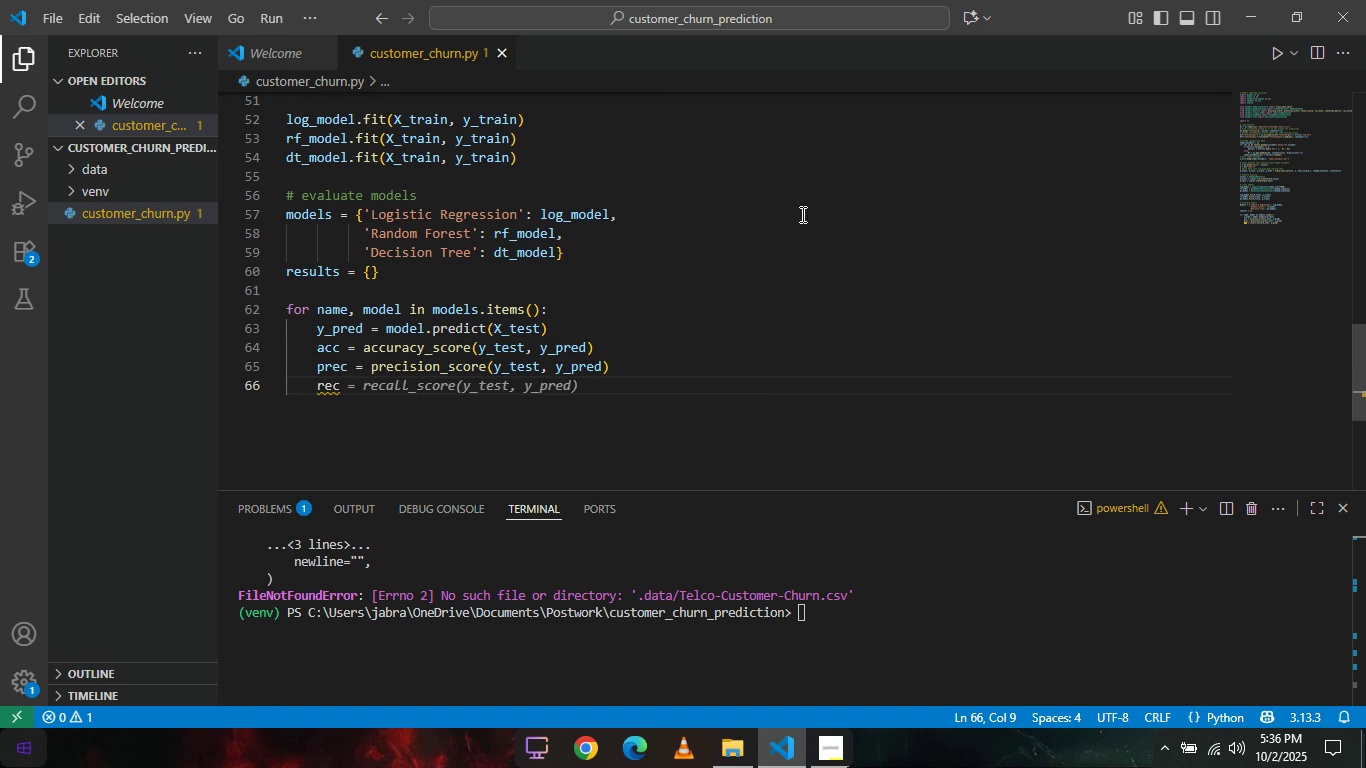 
key(Tab)
 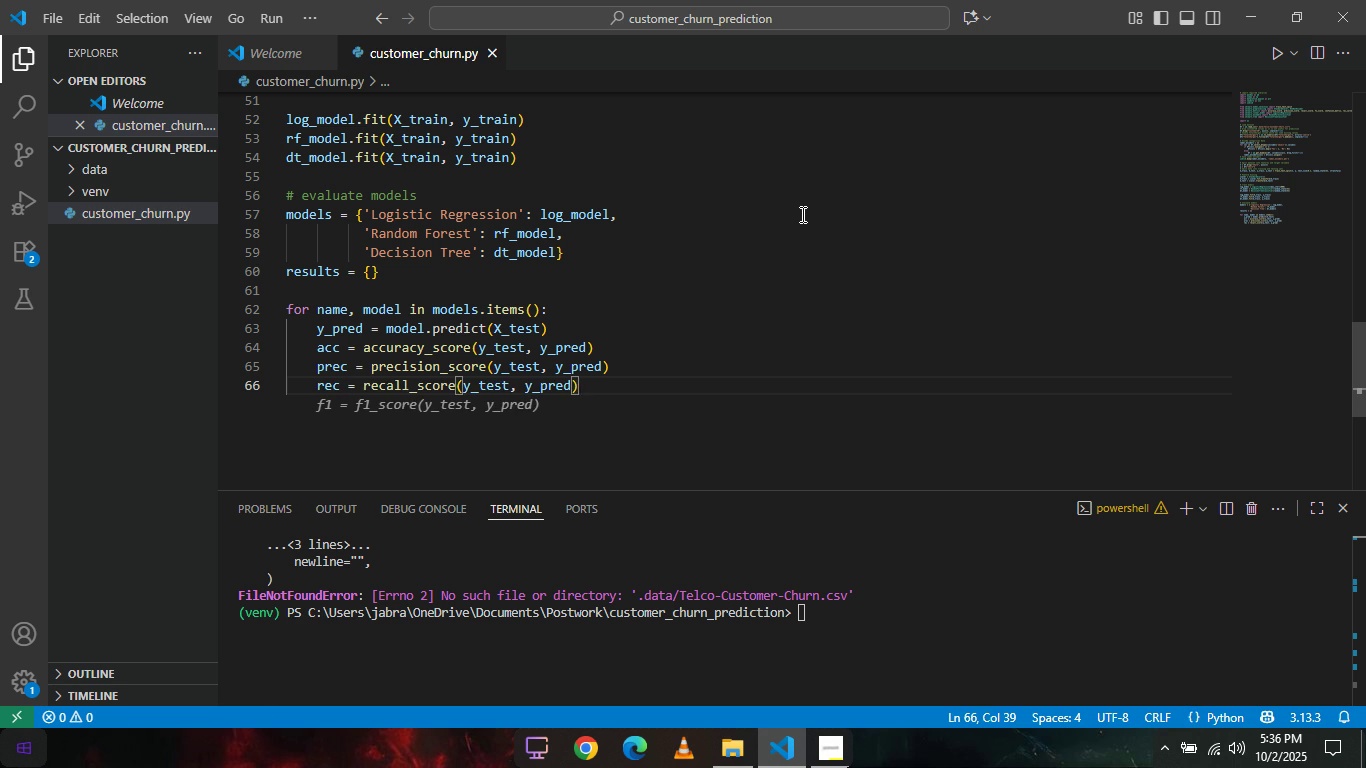 
key(Tab)
 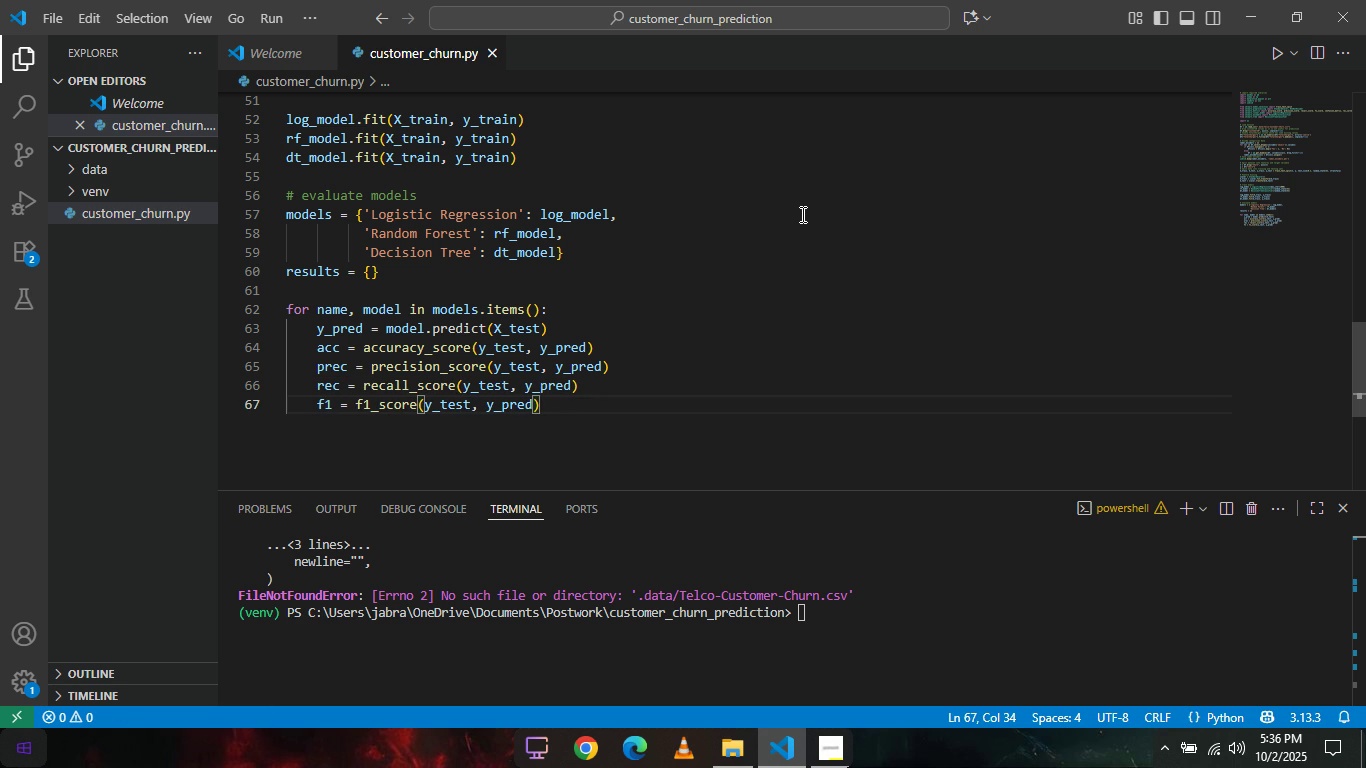 
wait(5.6)
 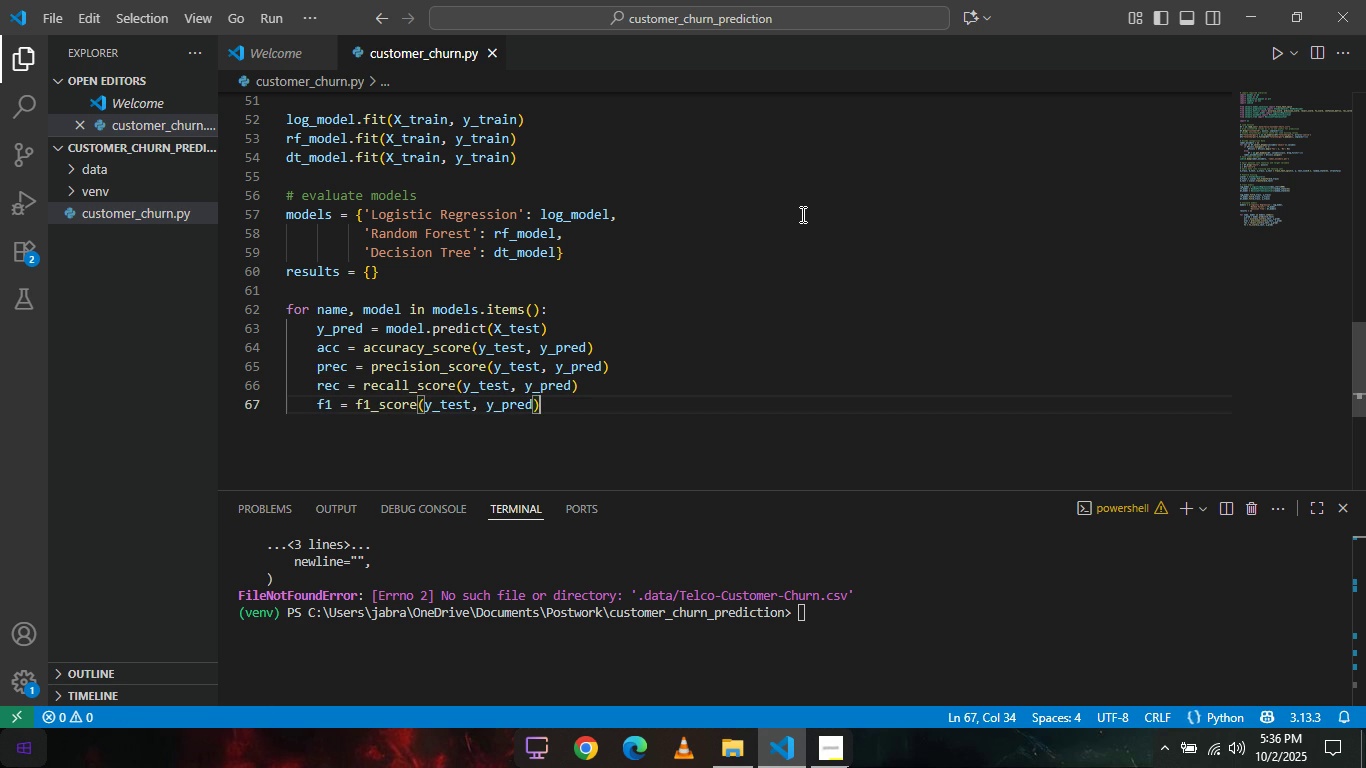 
key(Enter)
 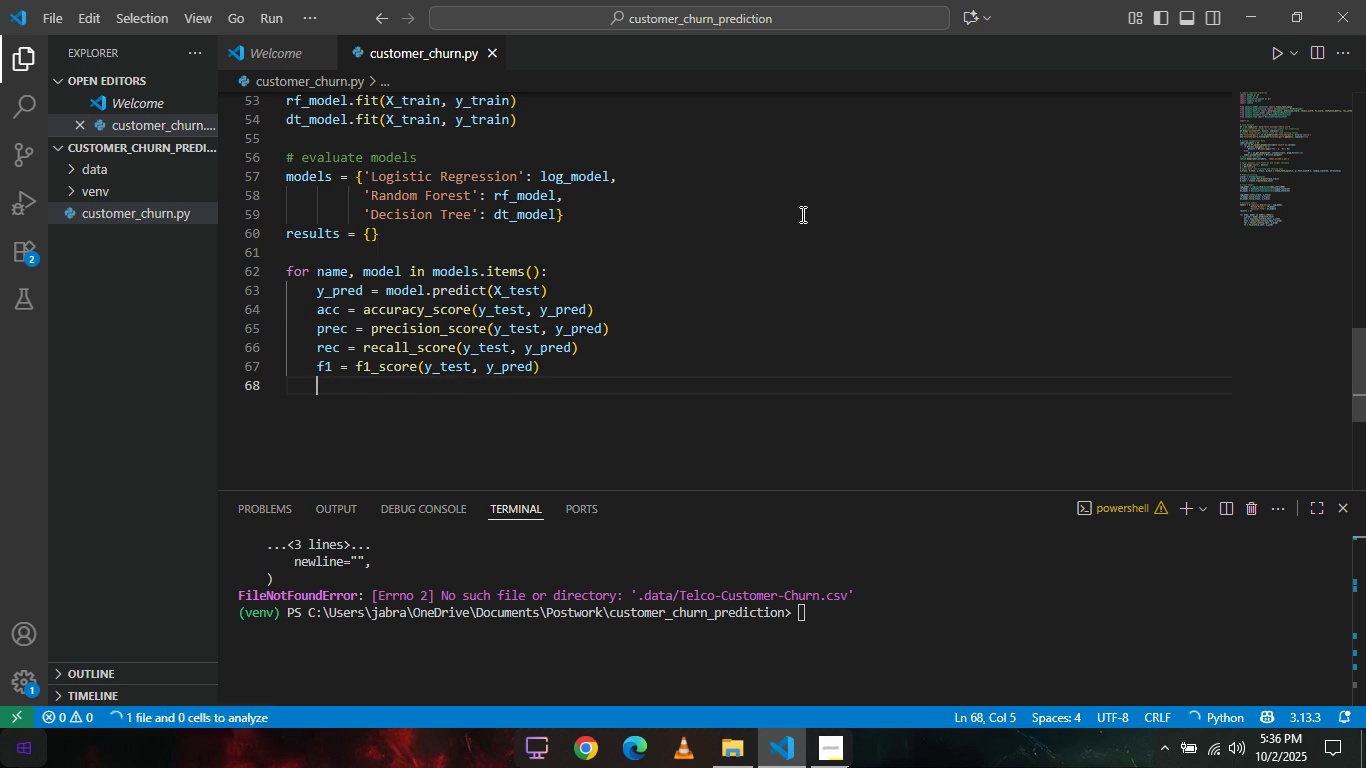 
key(Enter)
 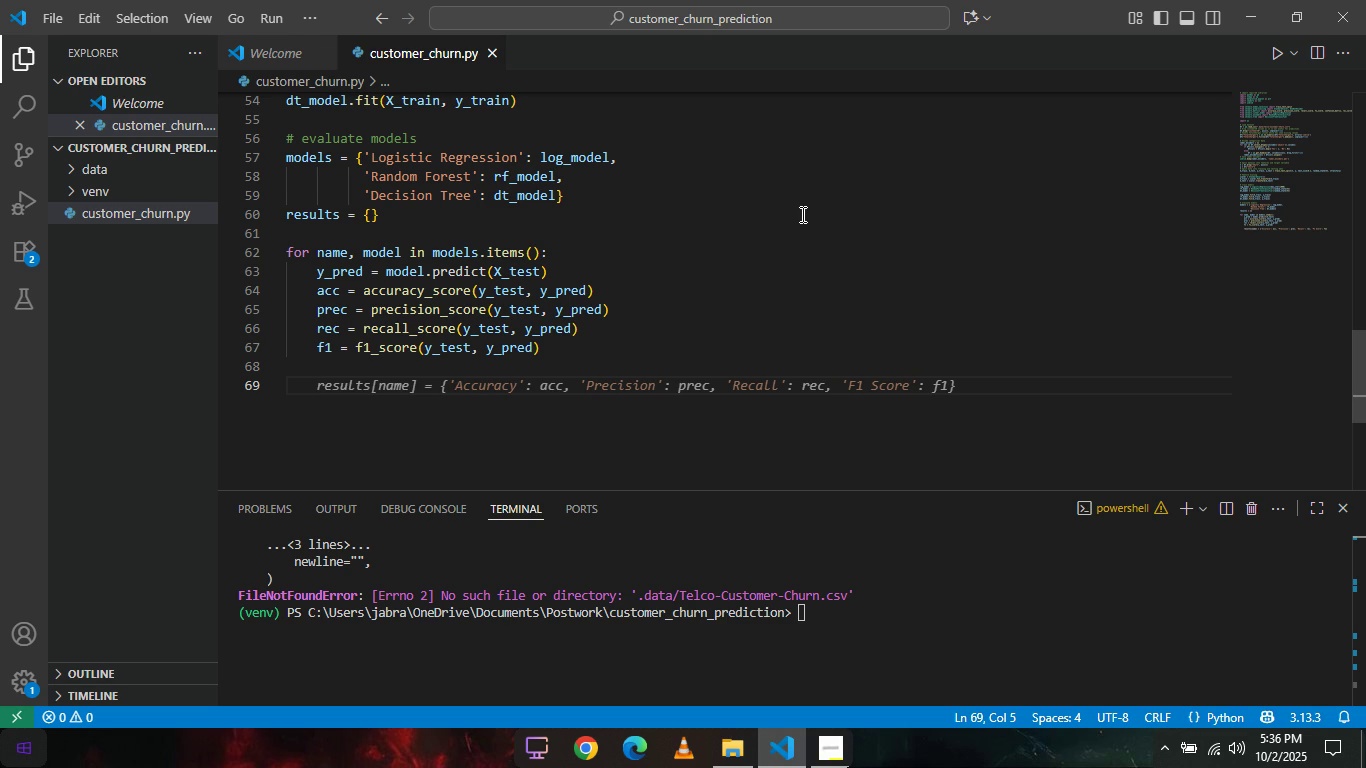 
wait(22.58)
 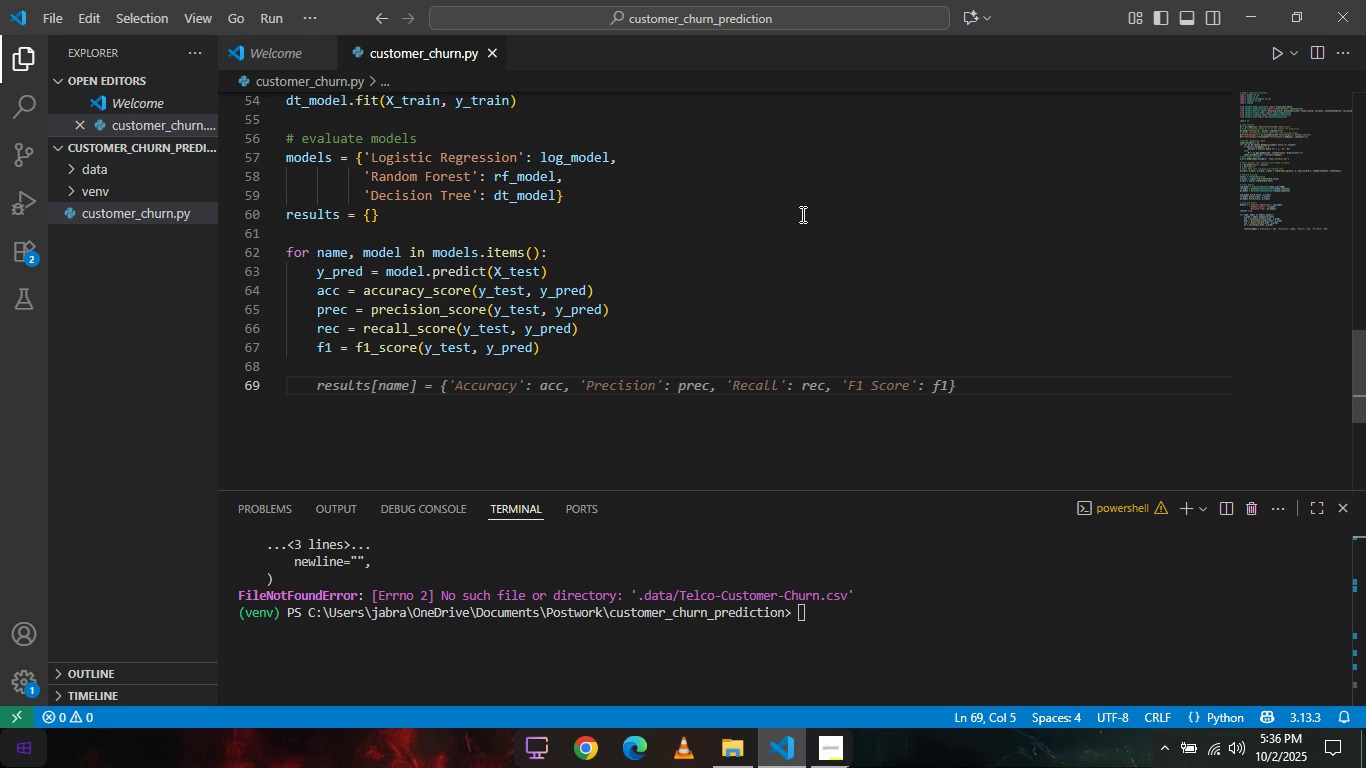 
key(Tab)
 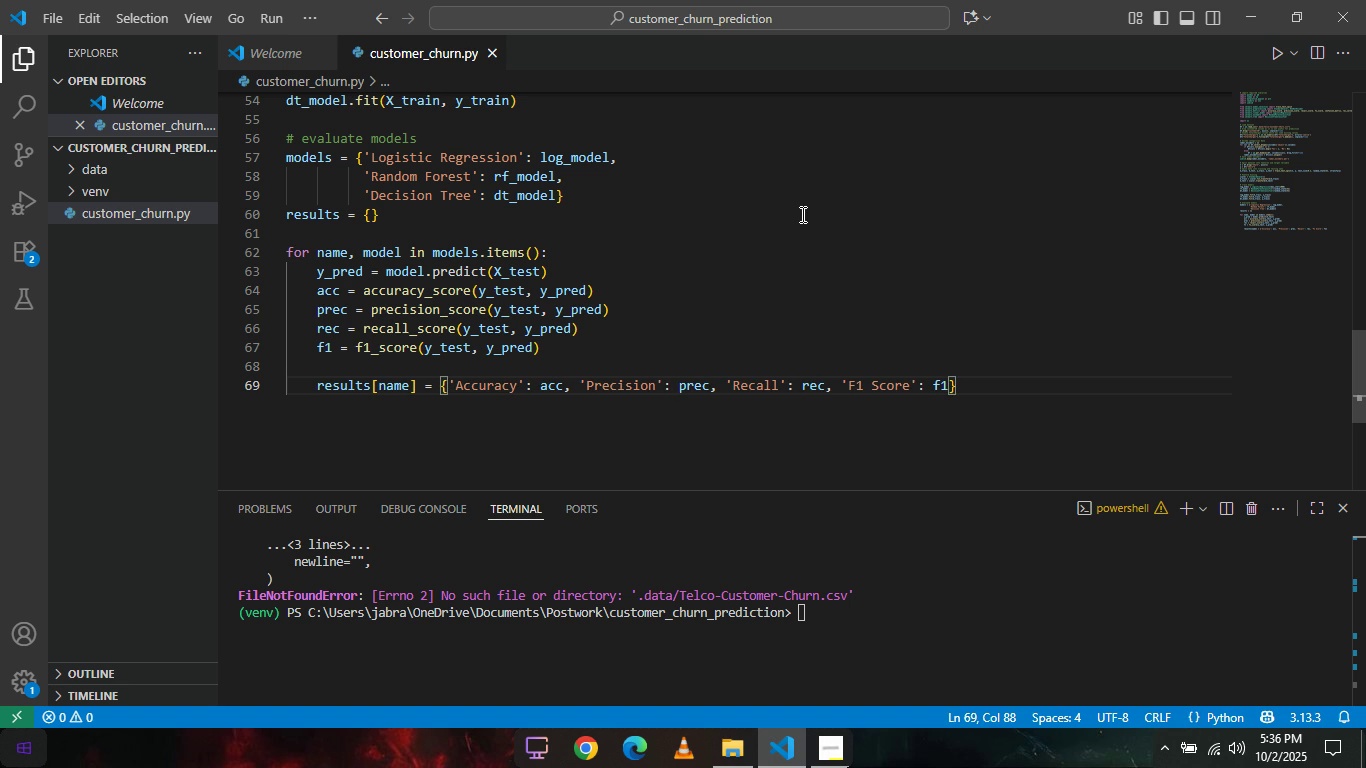 
wait(6.91)
 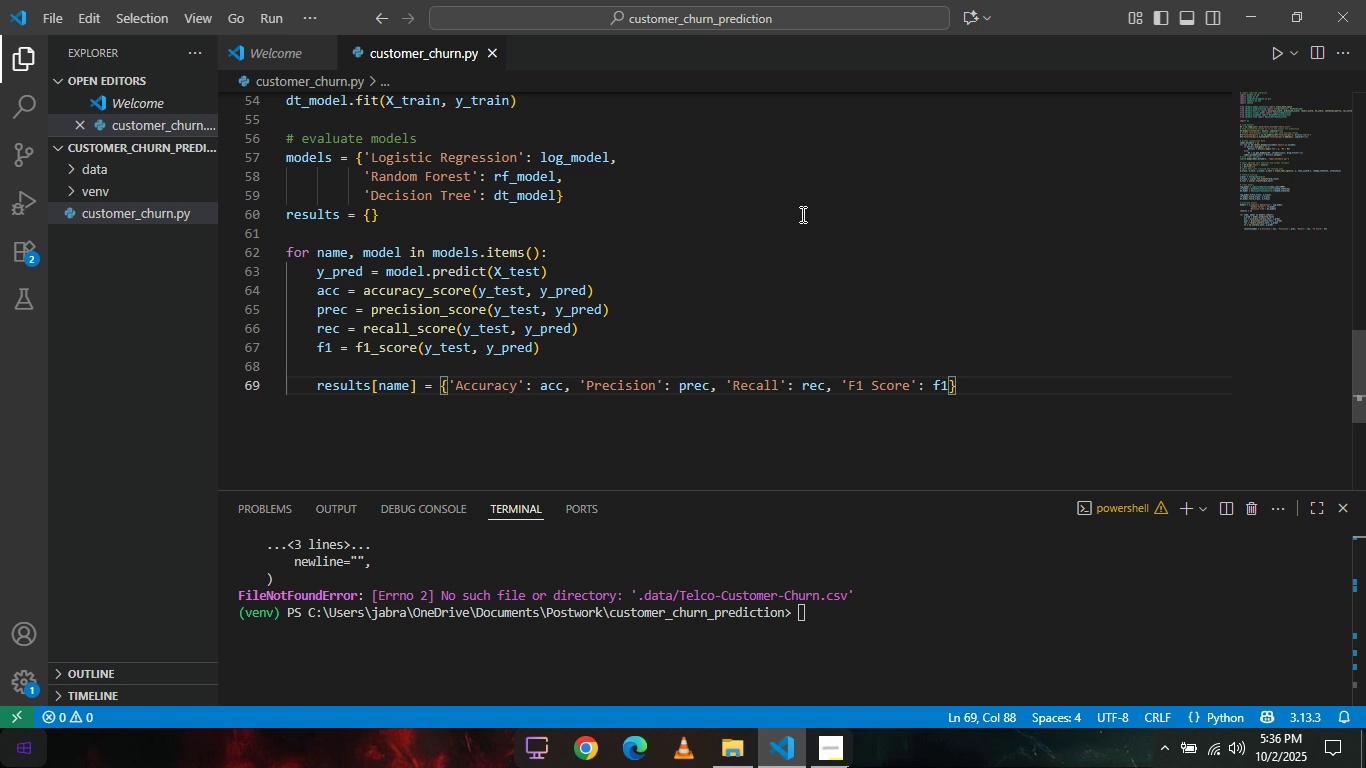 
key(Enter)
 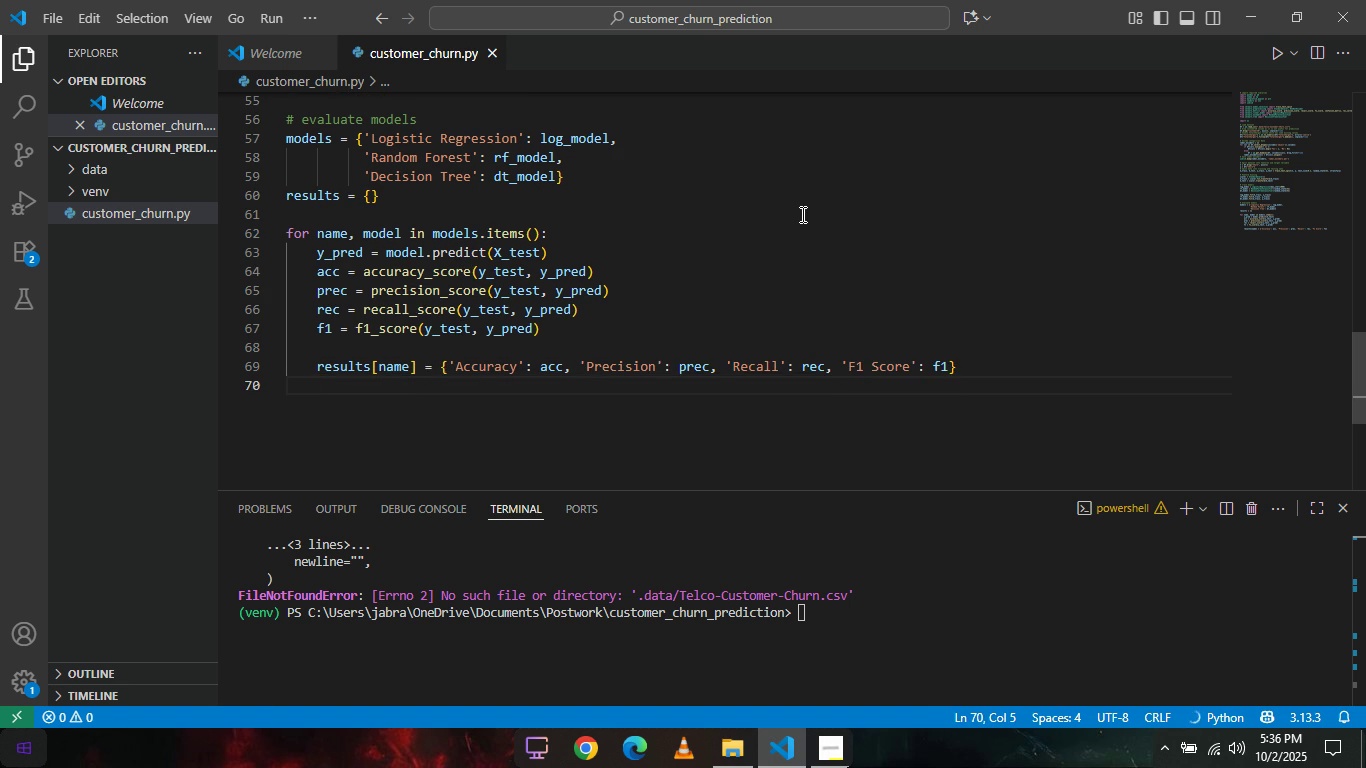 
key(Enter)
 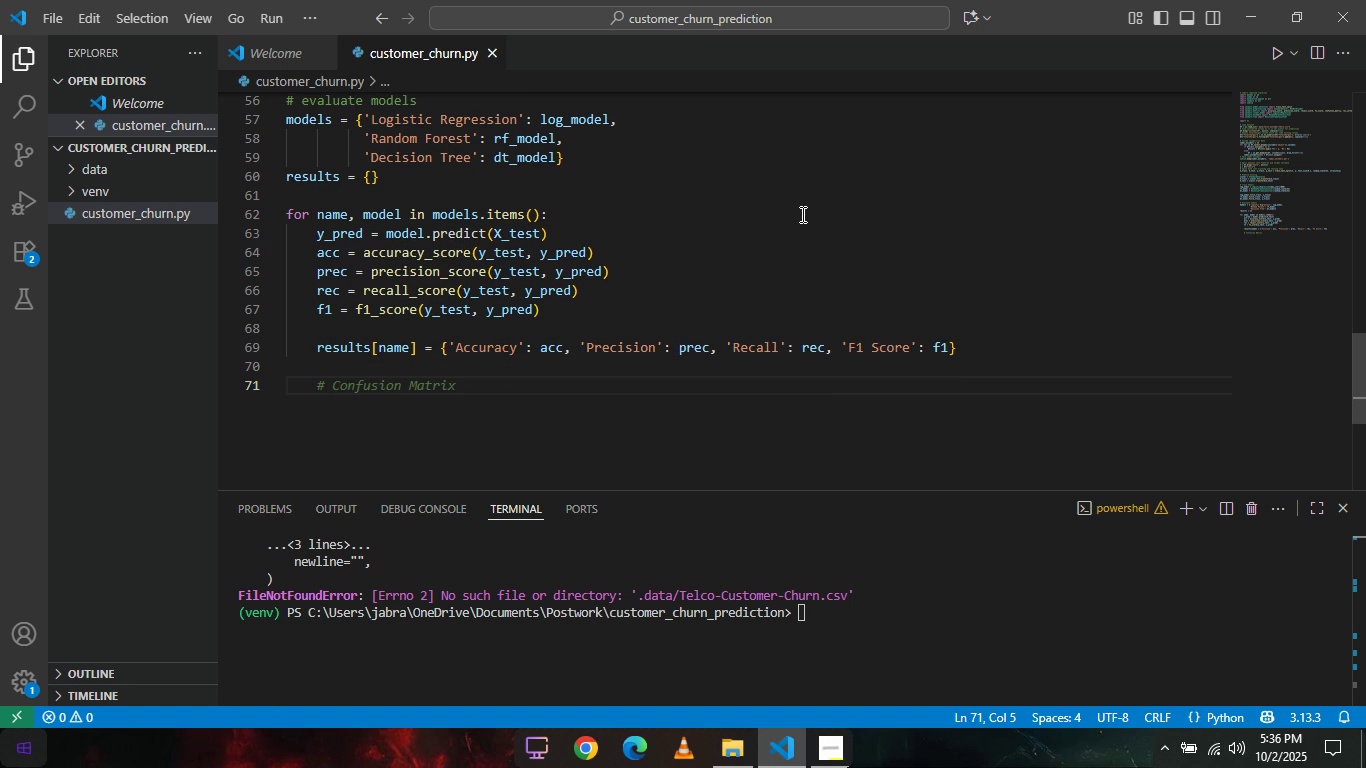 
type(print(f)